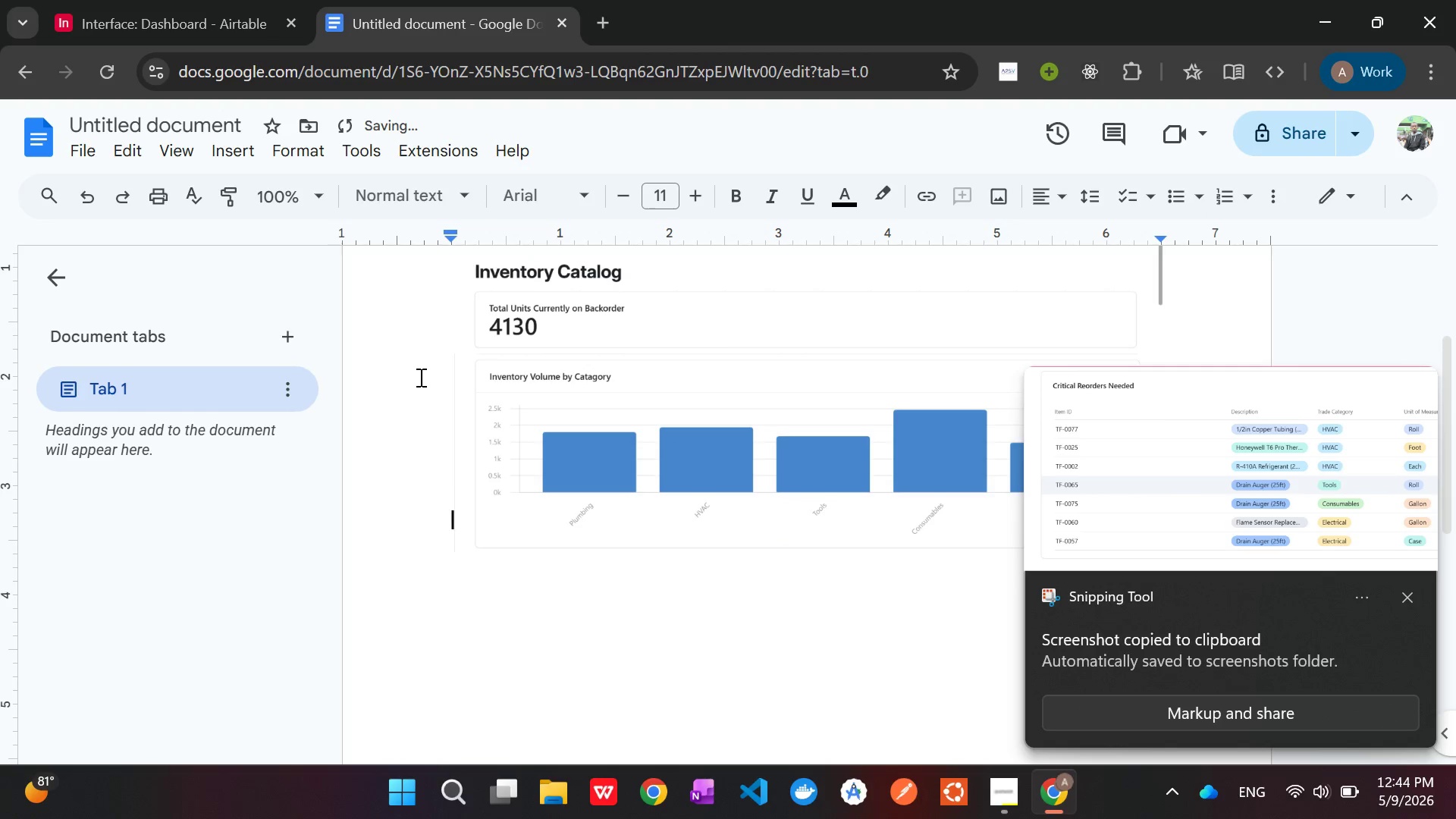 
key(Enter)
 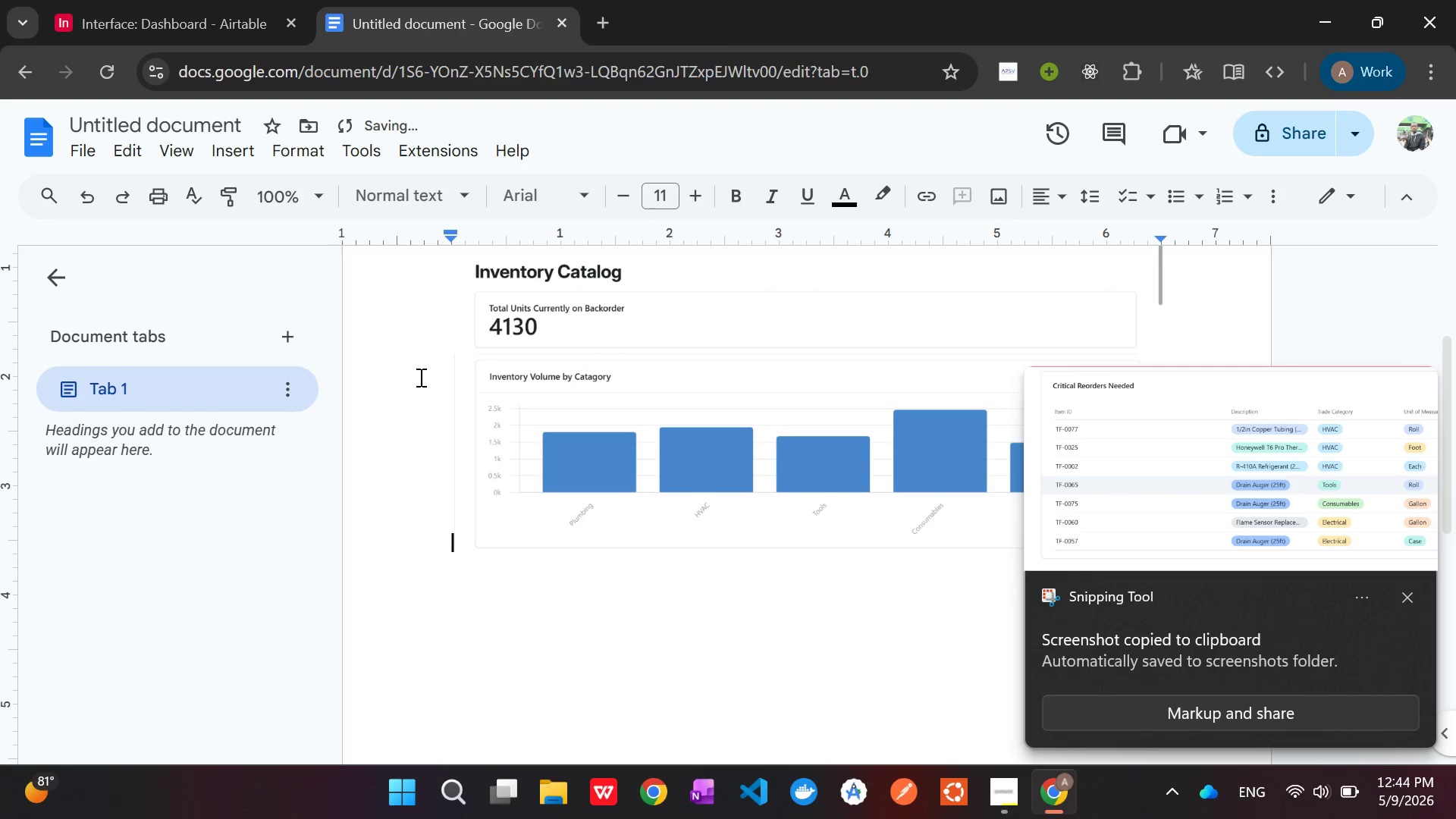 
key(Enter)
 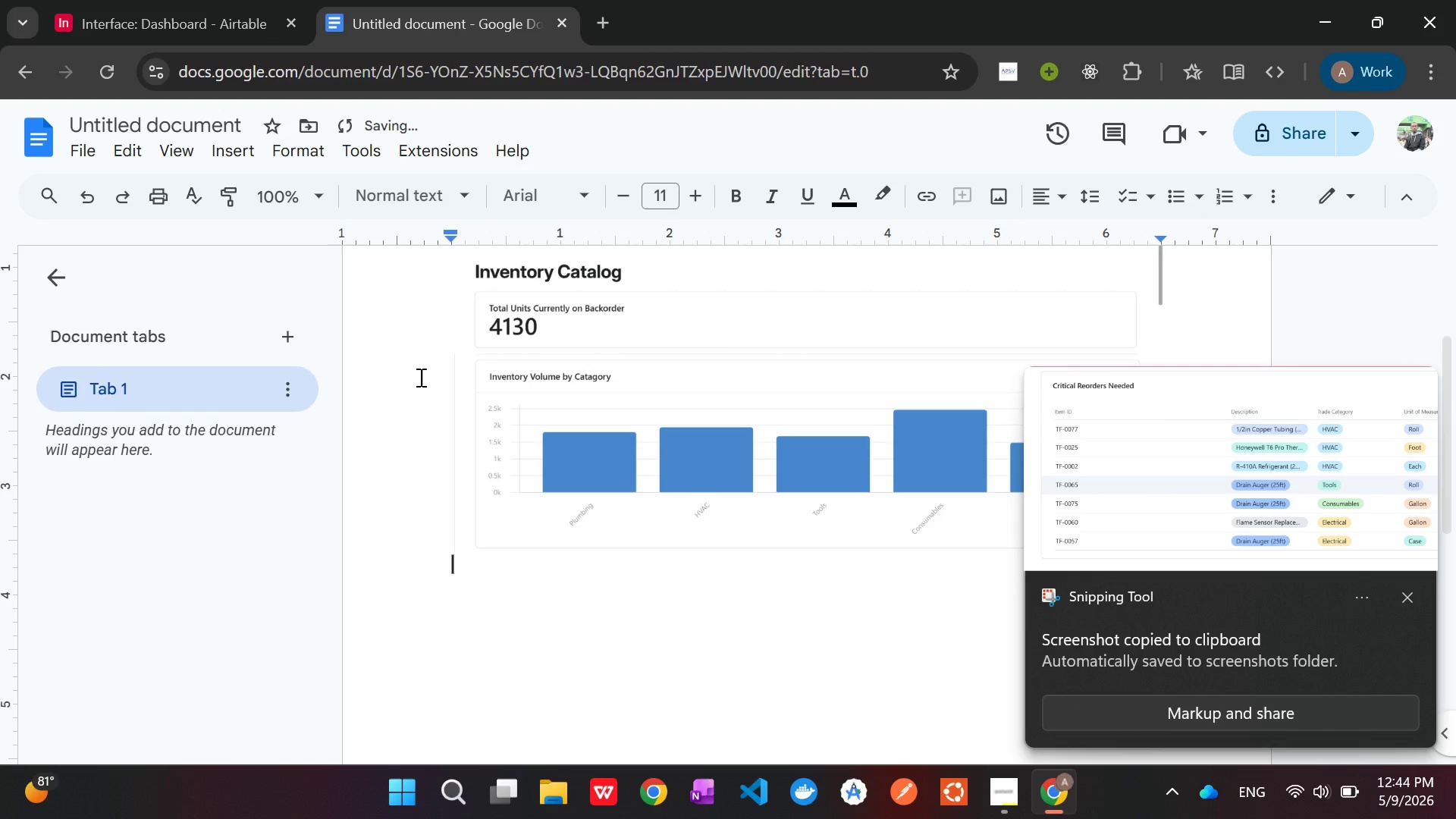 
key(Control+V)
 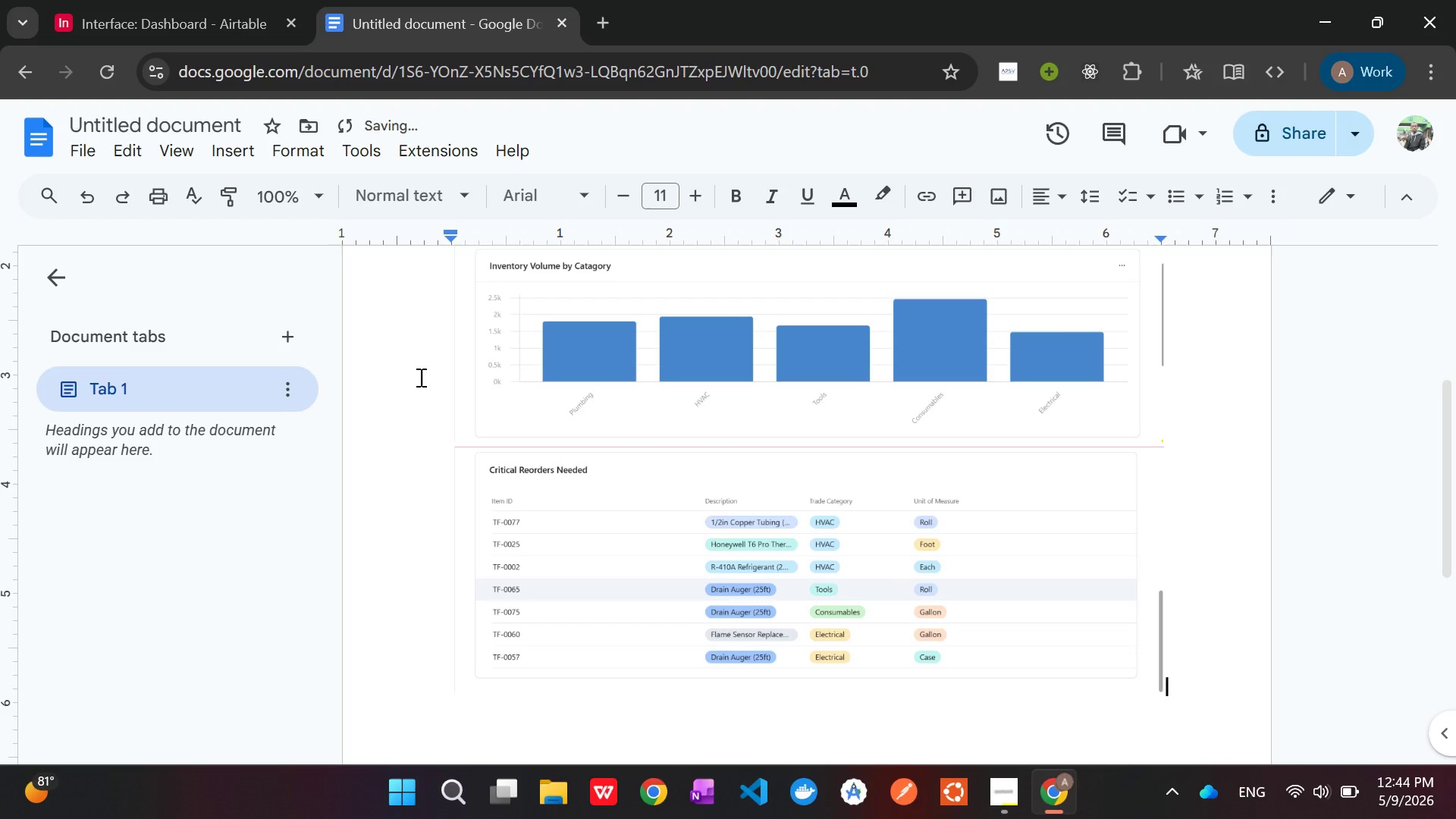 
wait(6.33)
 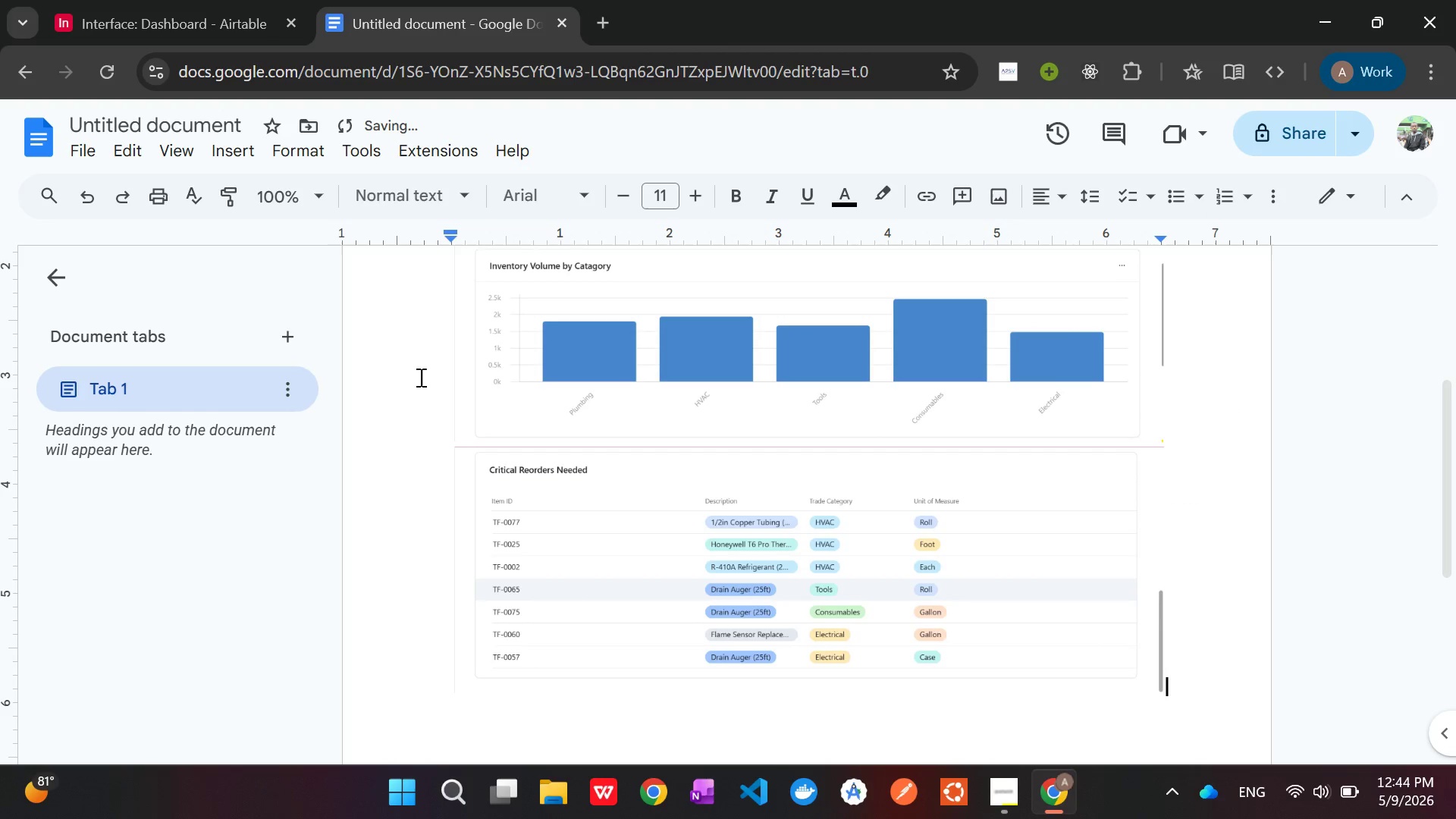 
left_click([755, 571])
 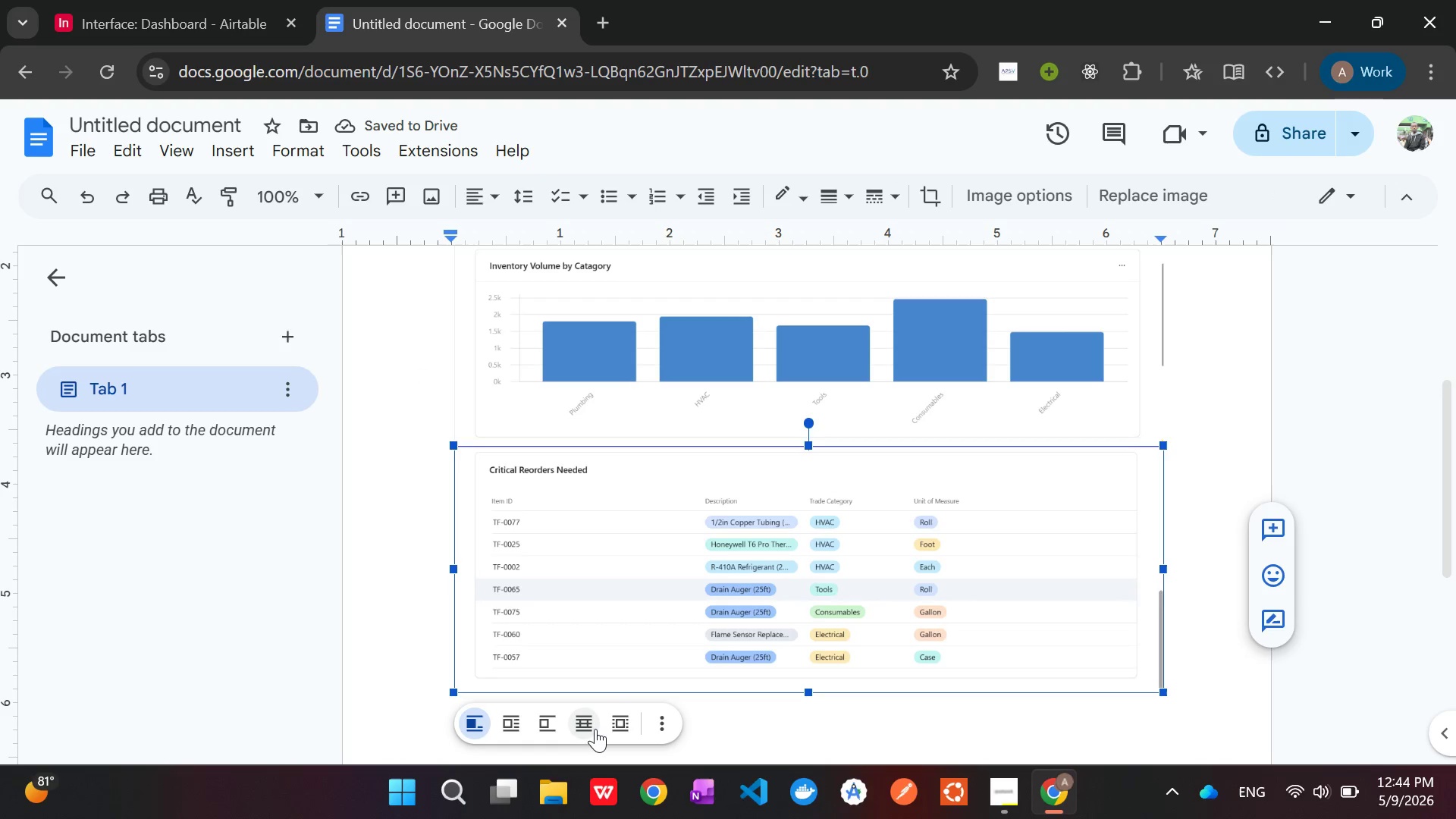 
left_click([595, 729])
 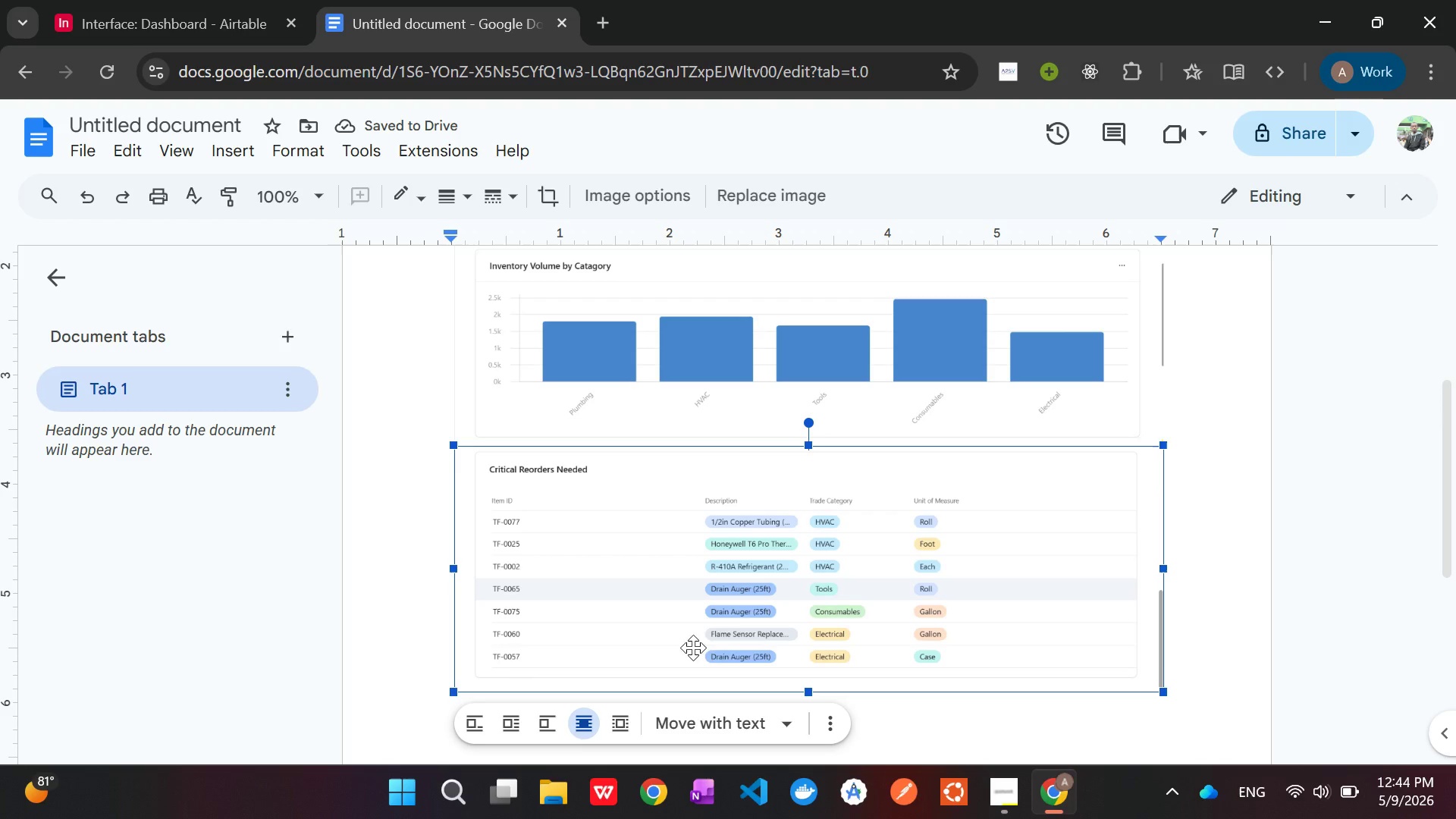 
wait(7.05)
 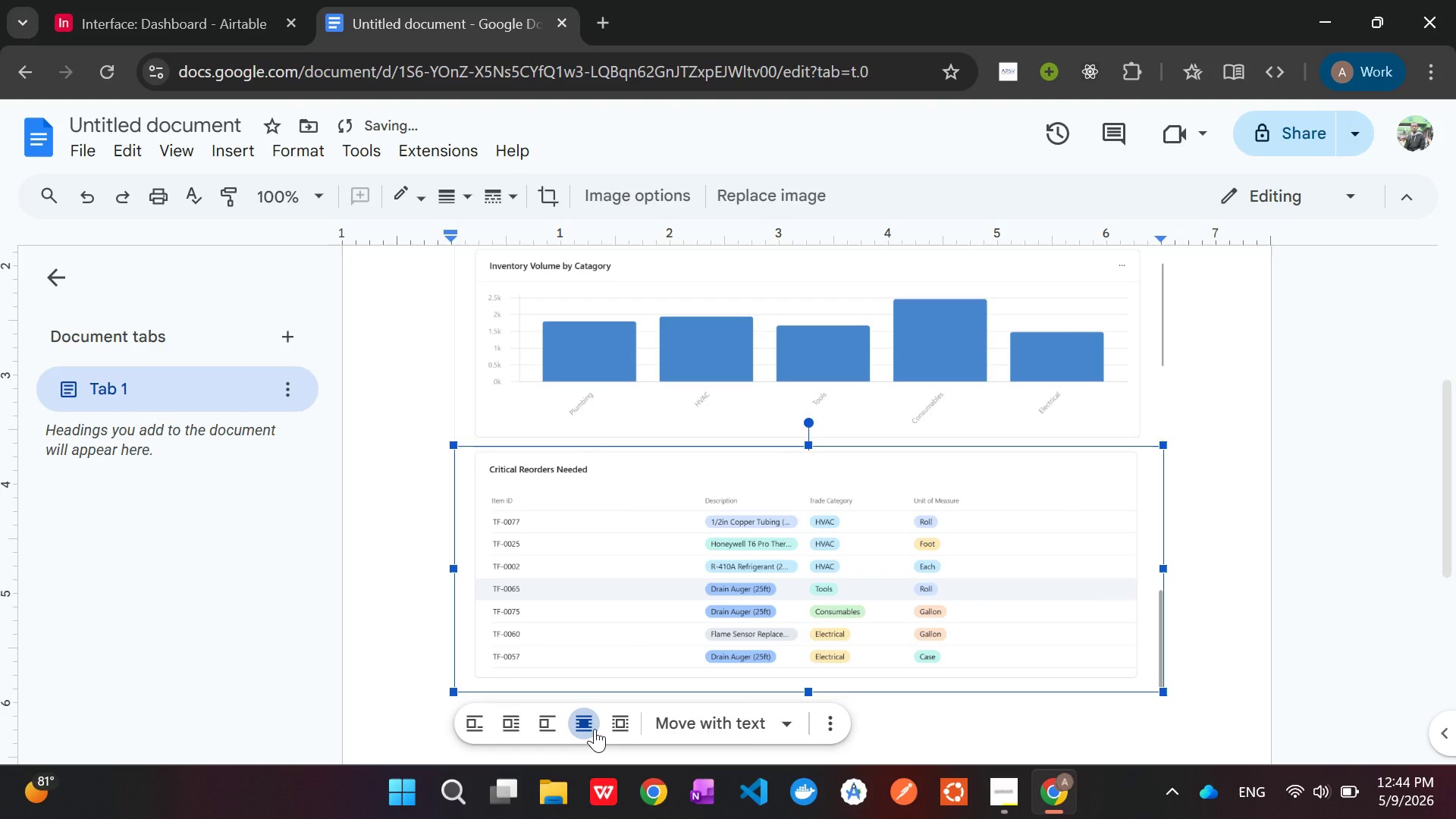 
left_click_drag(start_coordinate=[783, 582], to_coordinate=[794, 581])
 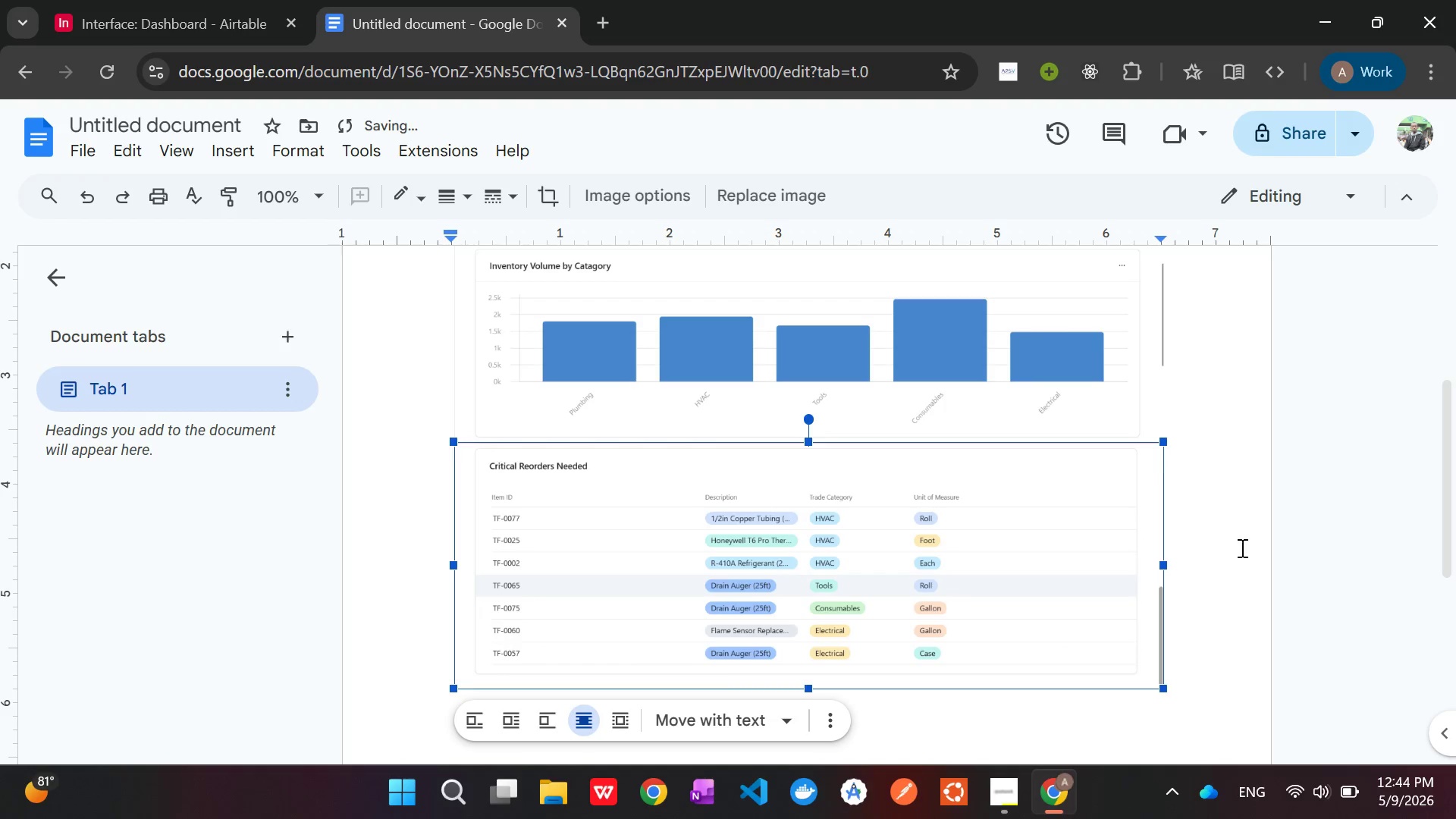 
left_click([1241, 548])
 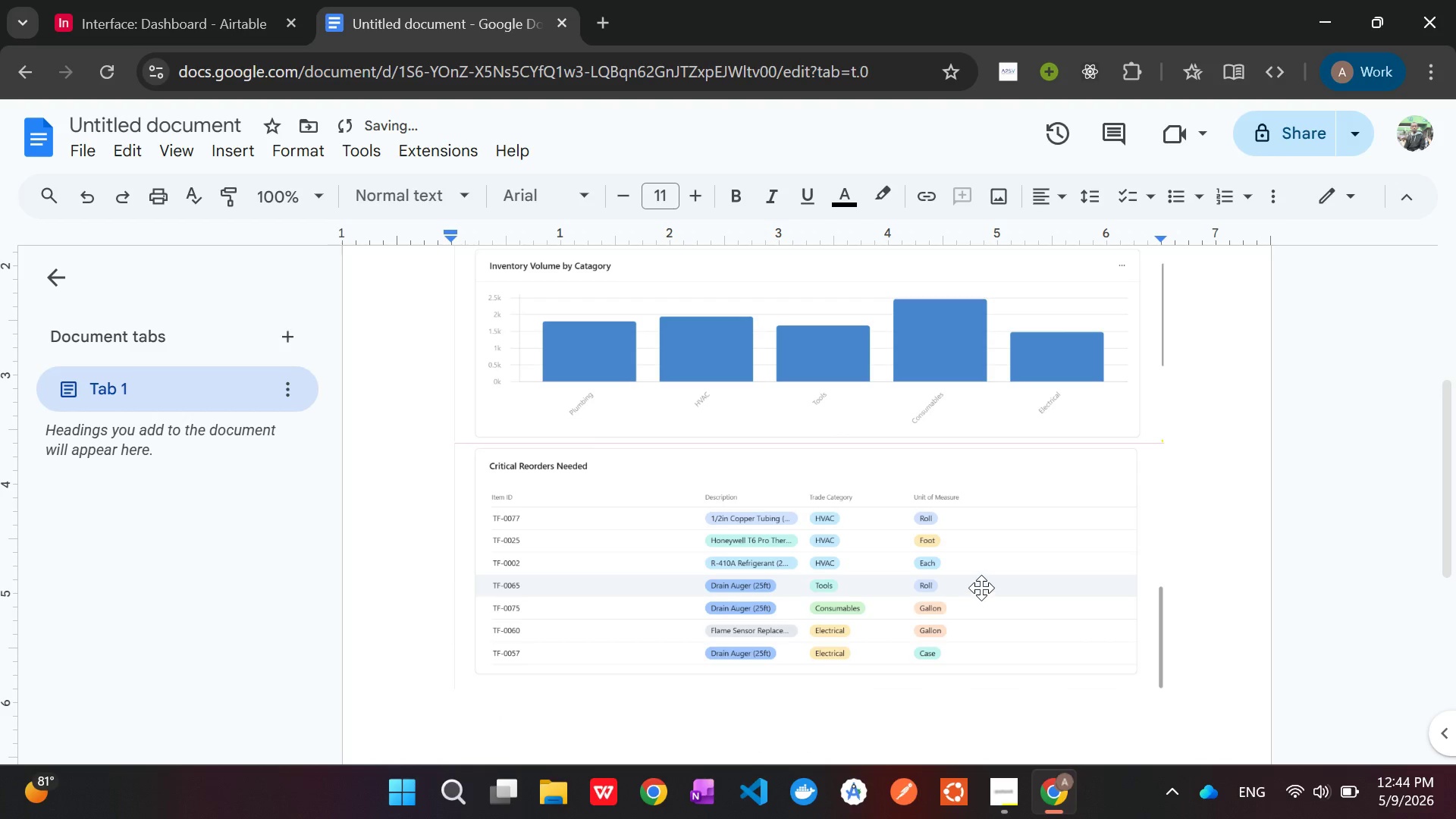 
scroll: coordinate [981, 585], scroll_direction: up, amount: 6.0
 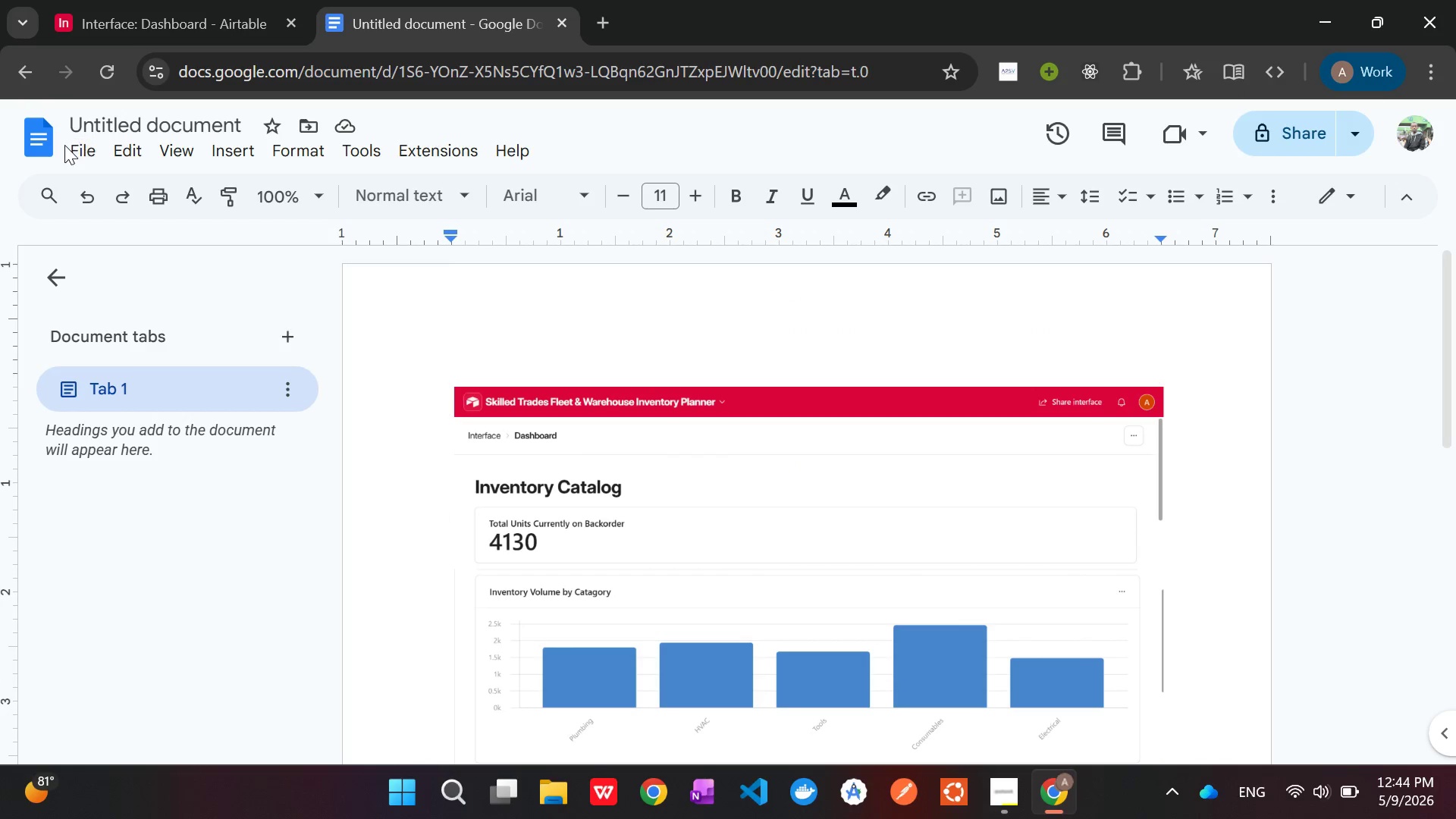 
left_click([94, 147])
 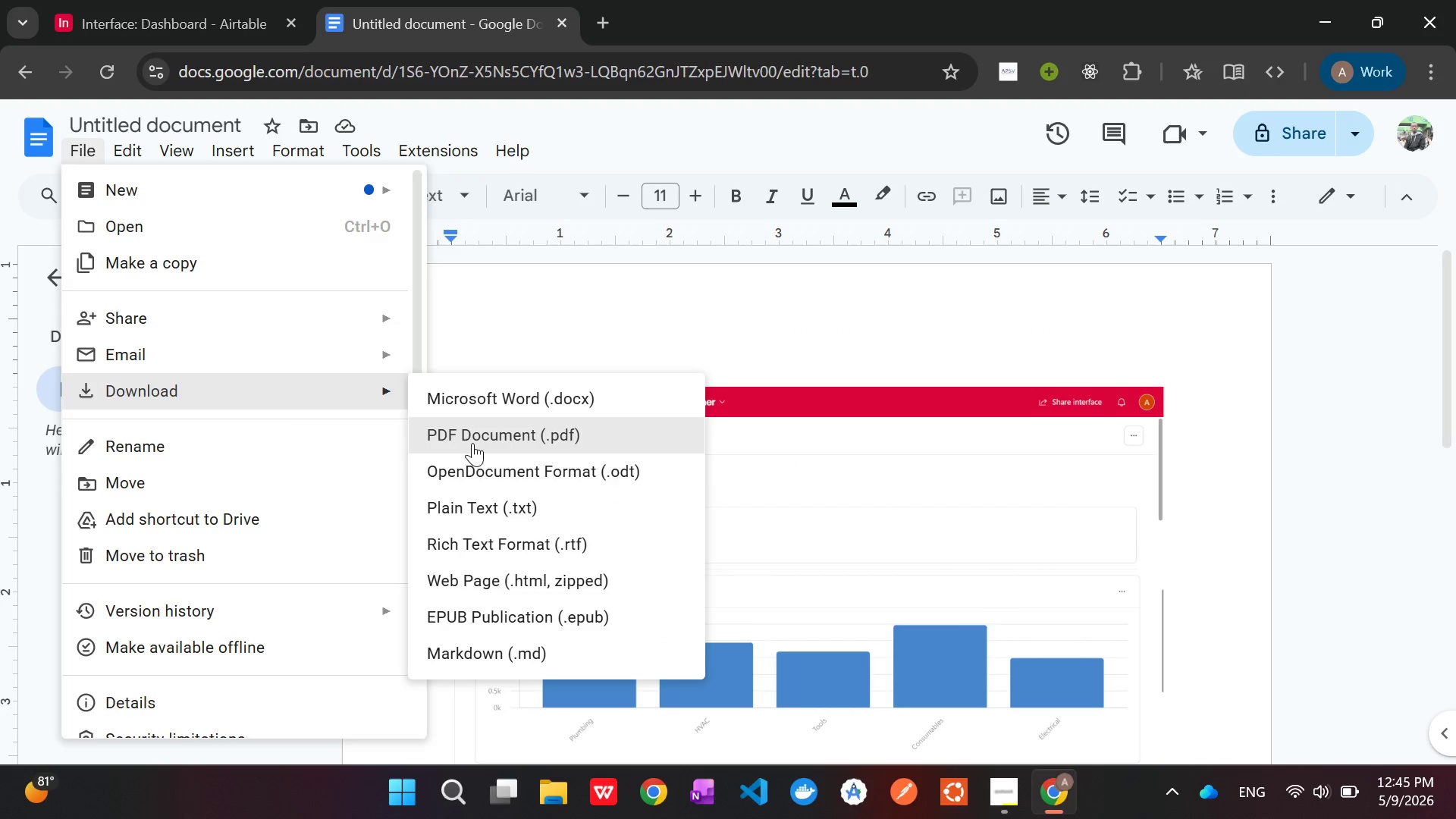 
left_click([514, 441])
 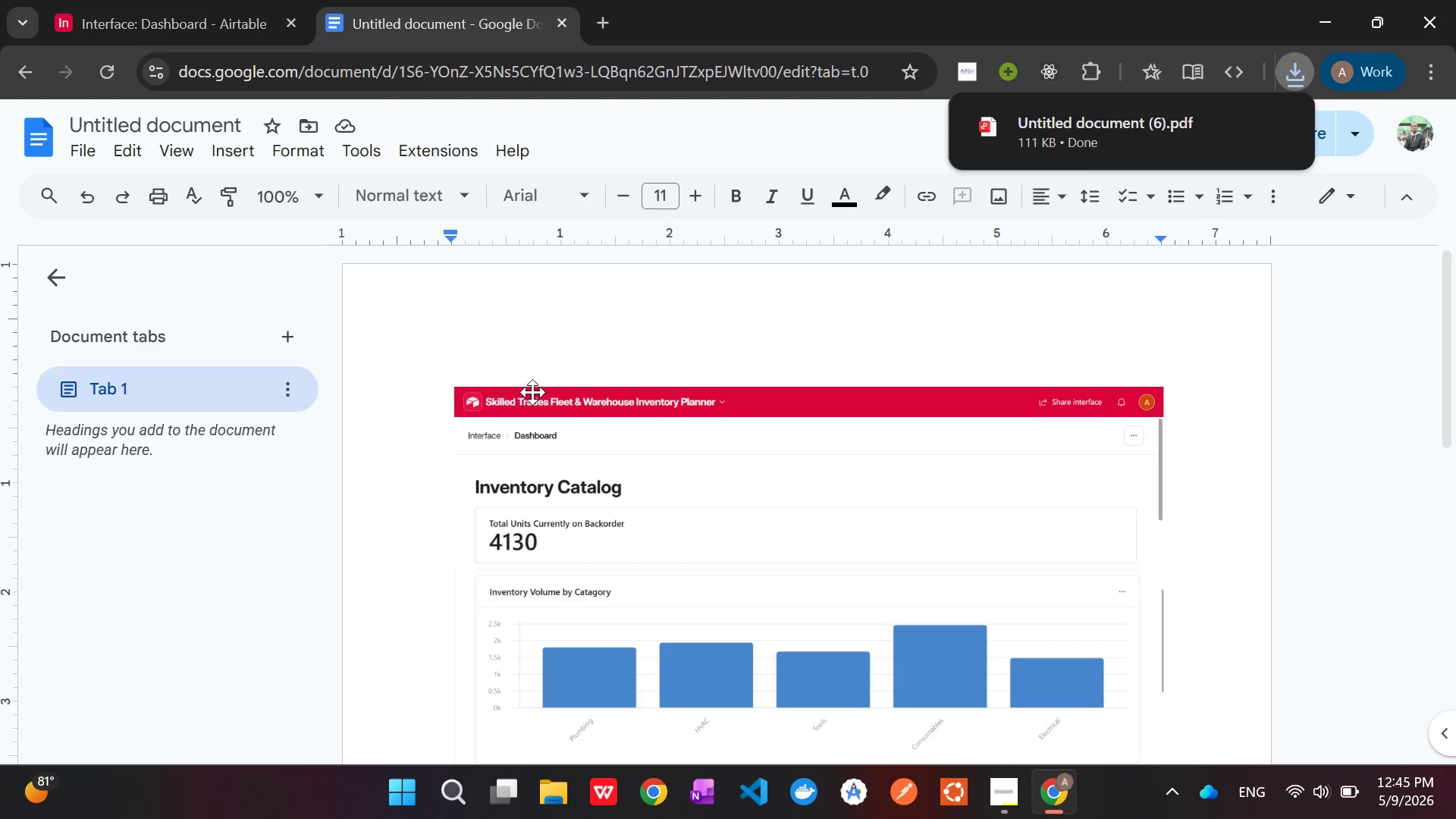 
wait(5.34)
 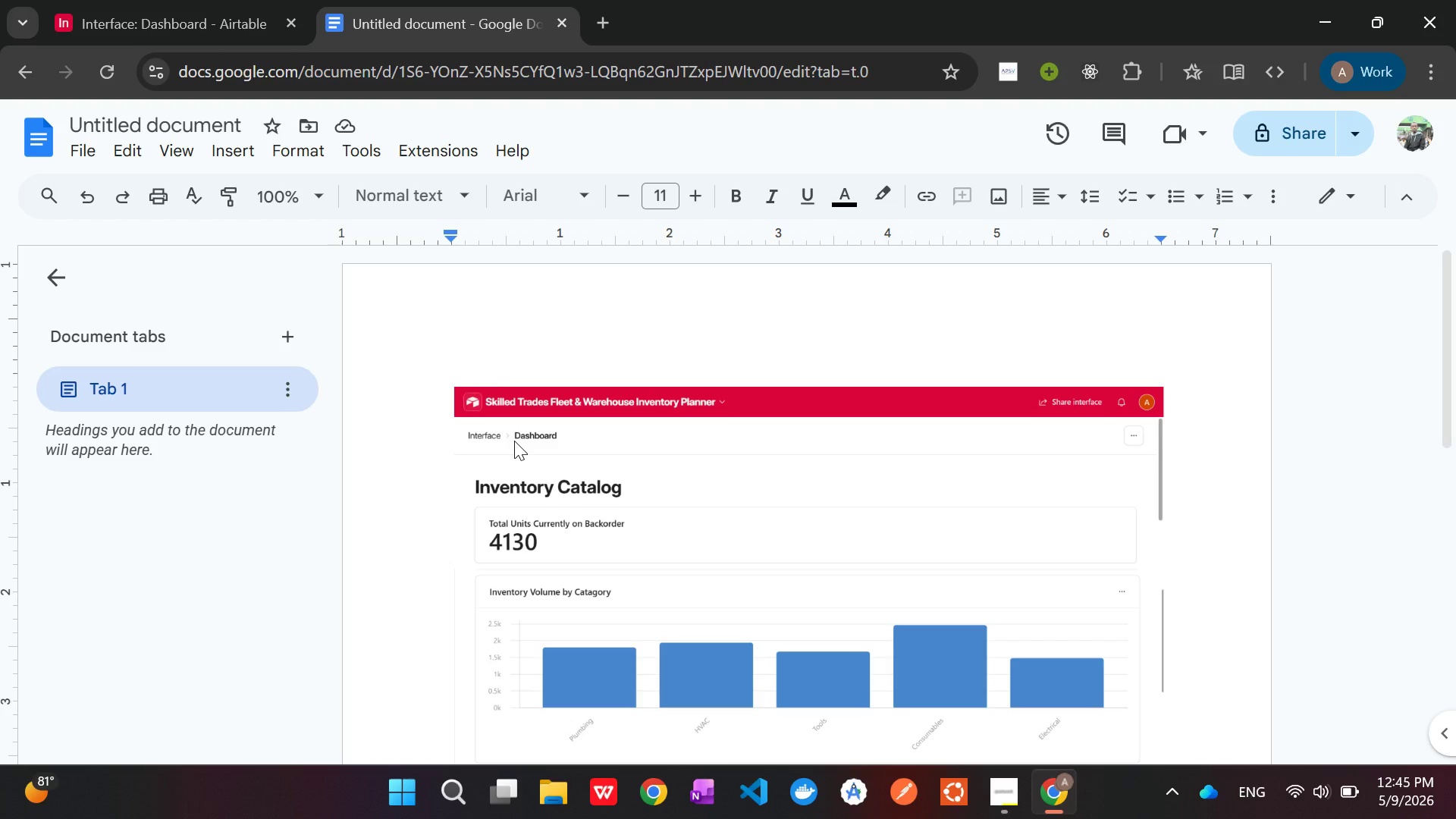 
left_click([116, 5])
 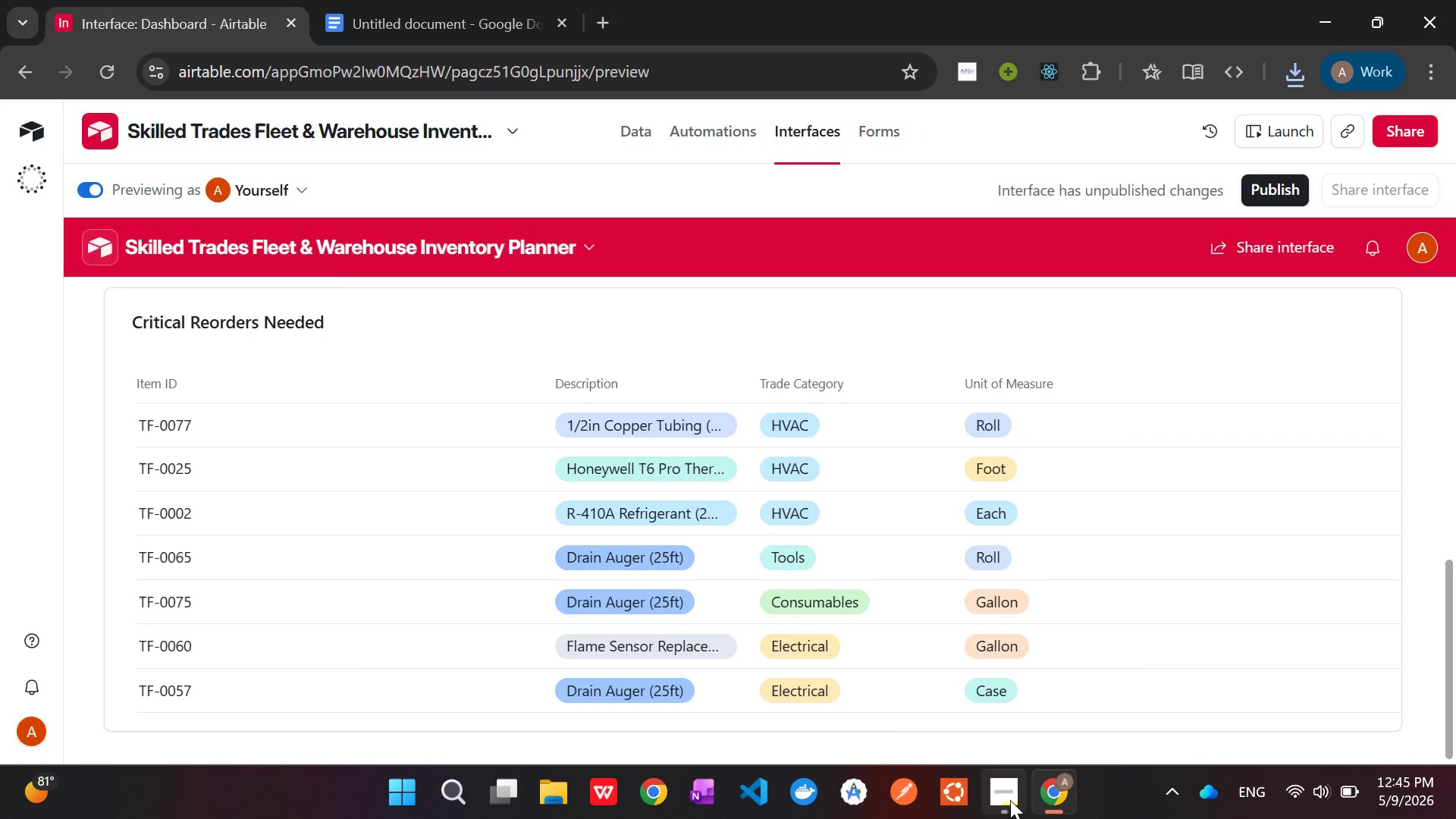 
left_click([1010, 800])